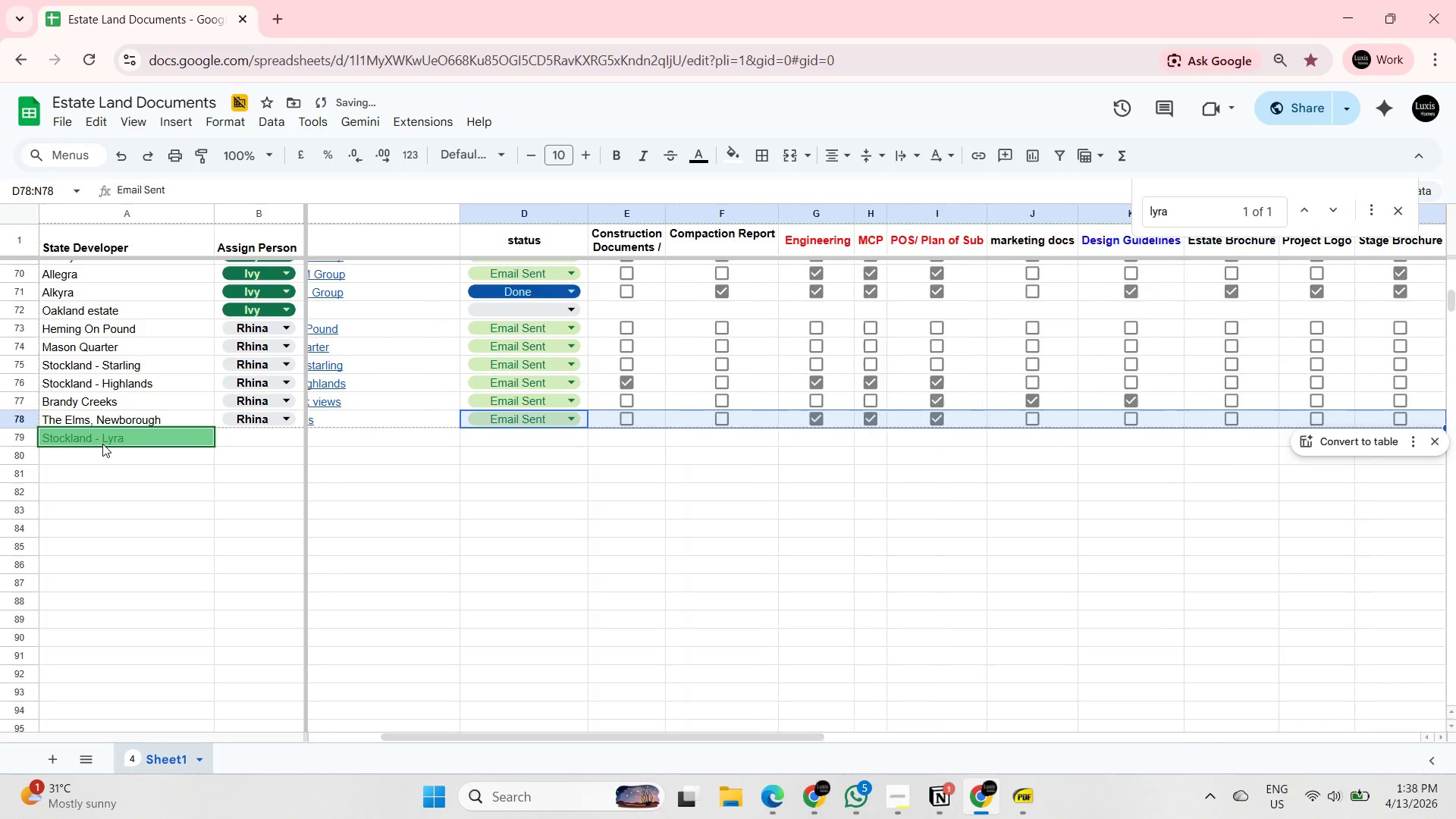 
key(Shift+ArrowRight)
 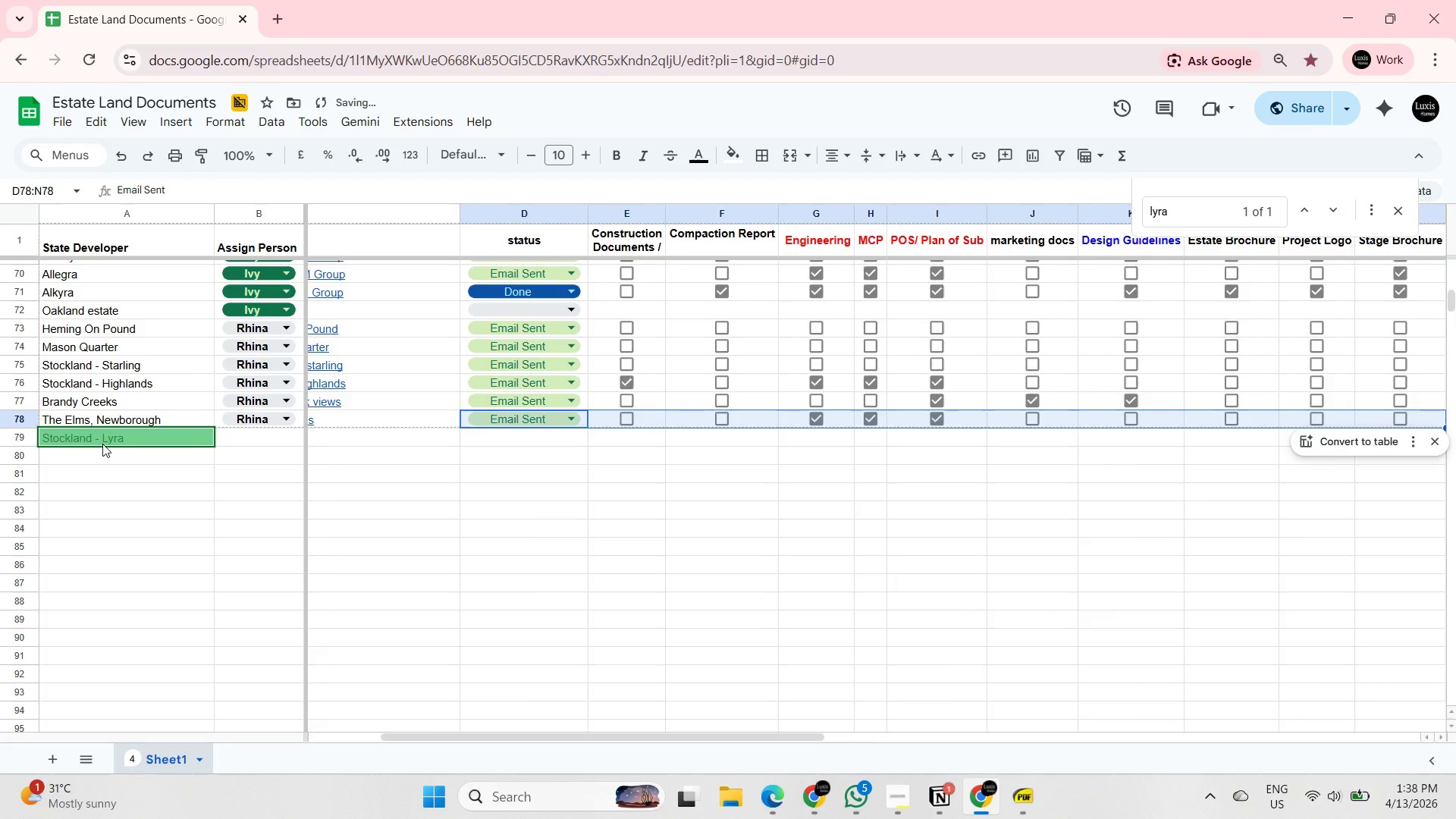 
key(Shift+ArrowRight)
 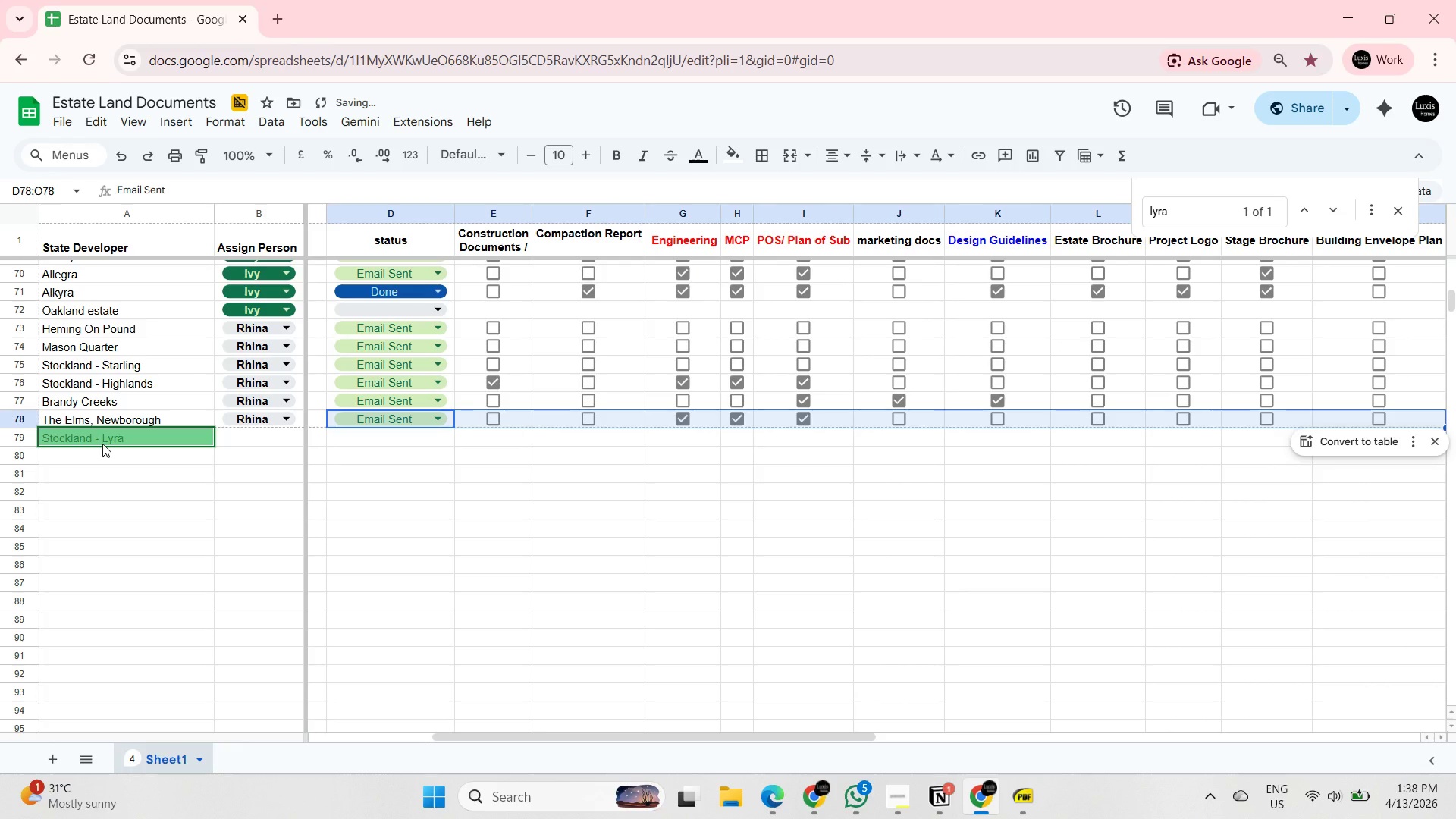 
key(Shift+ArrowRight)
 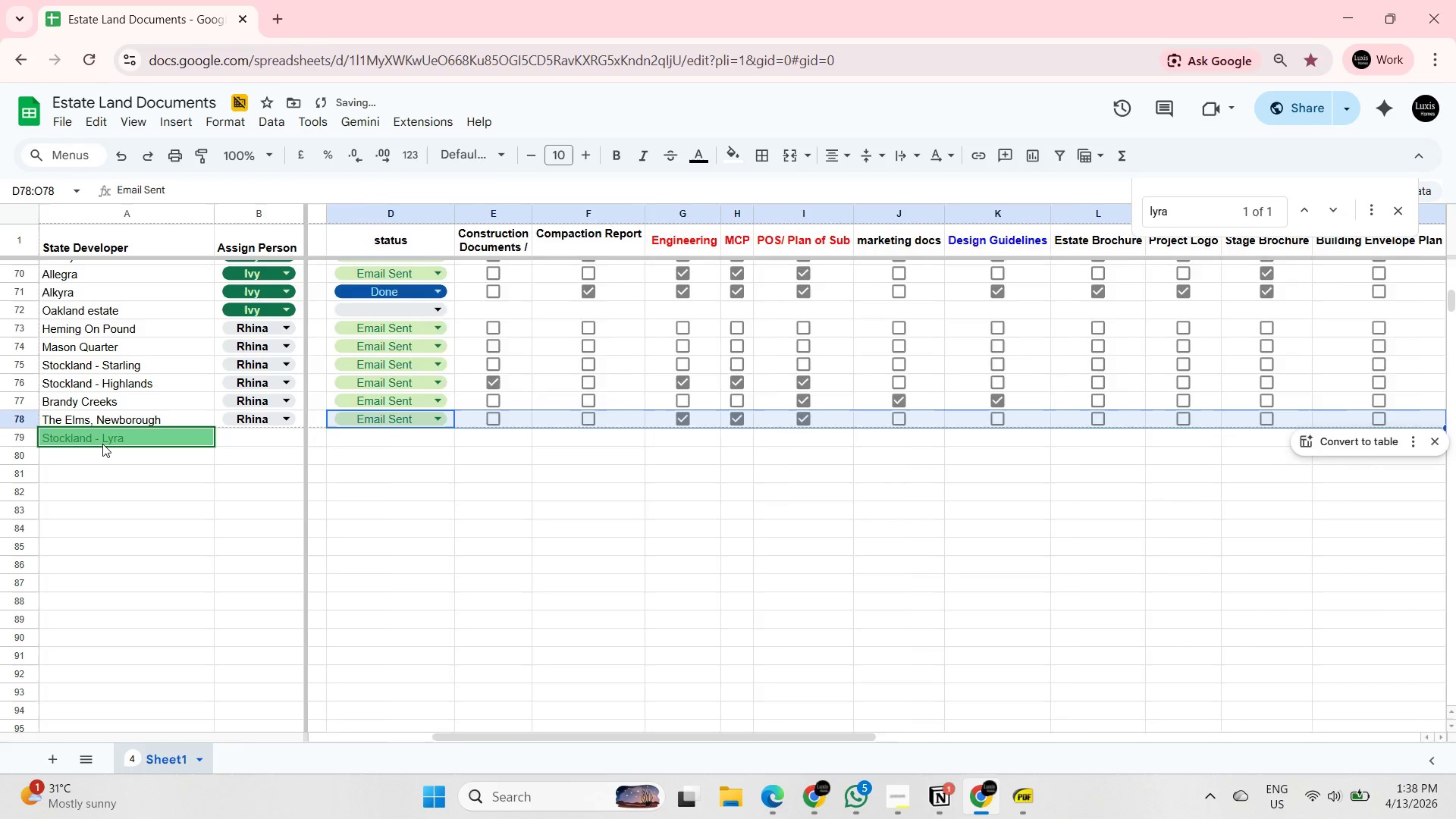 
key(Shift+ArrowRight)
 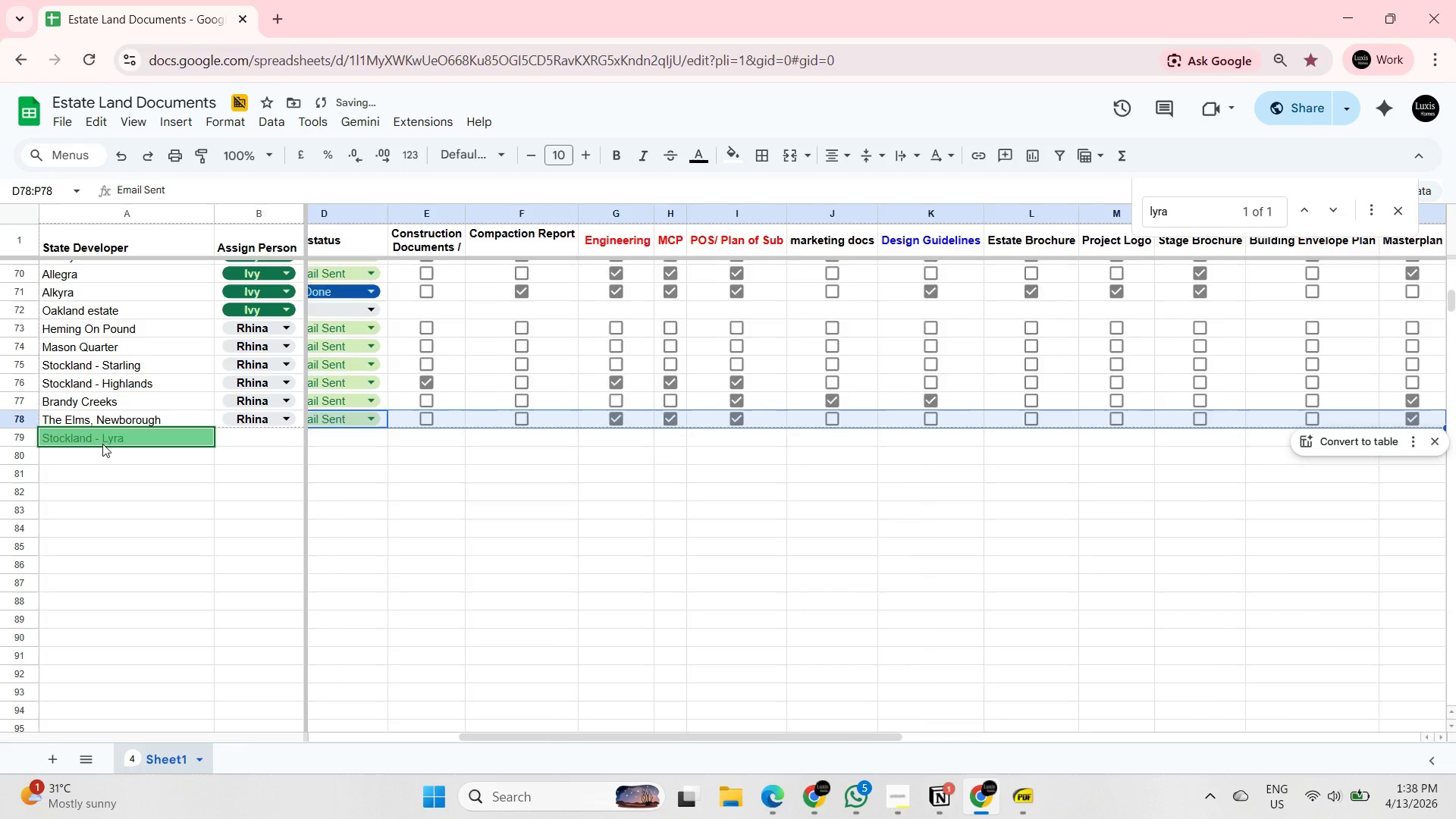 
key(Shift+ArrowRight)
 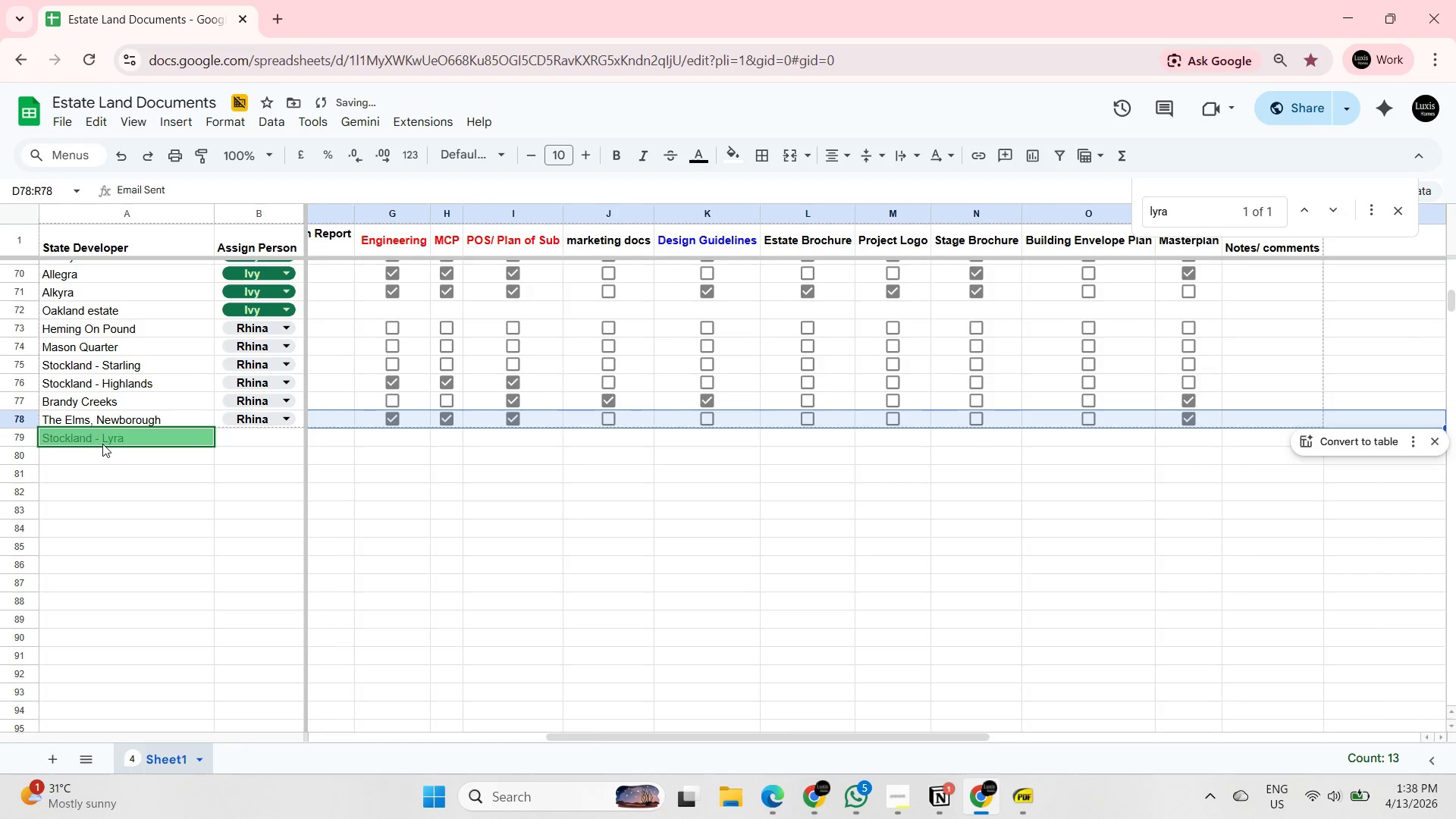 
key(Shift+ArrowRight)
 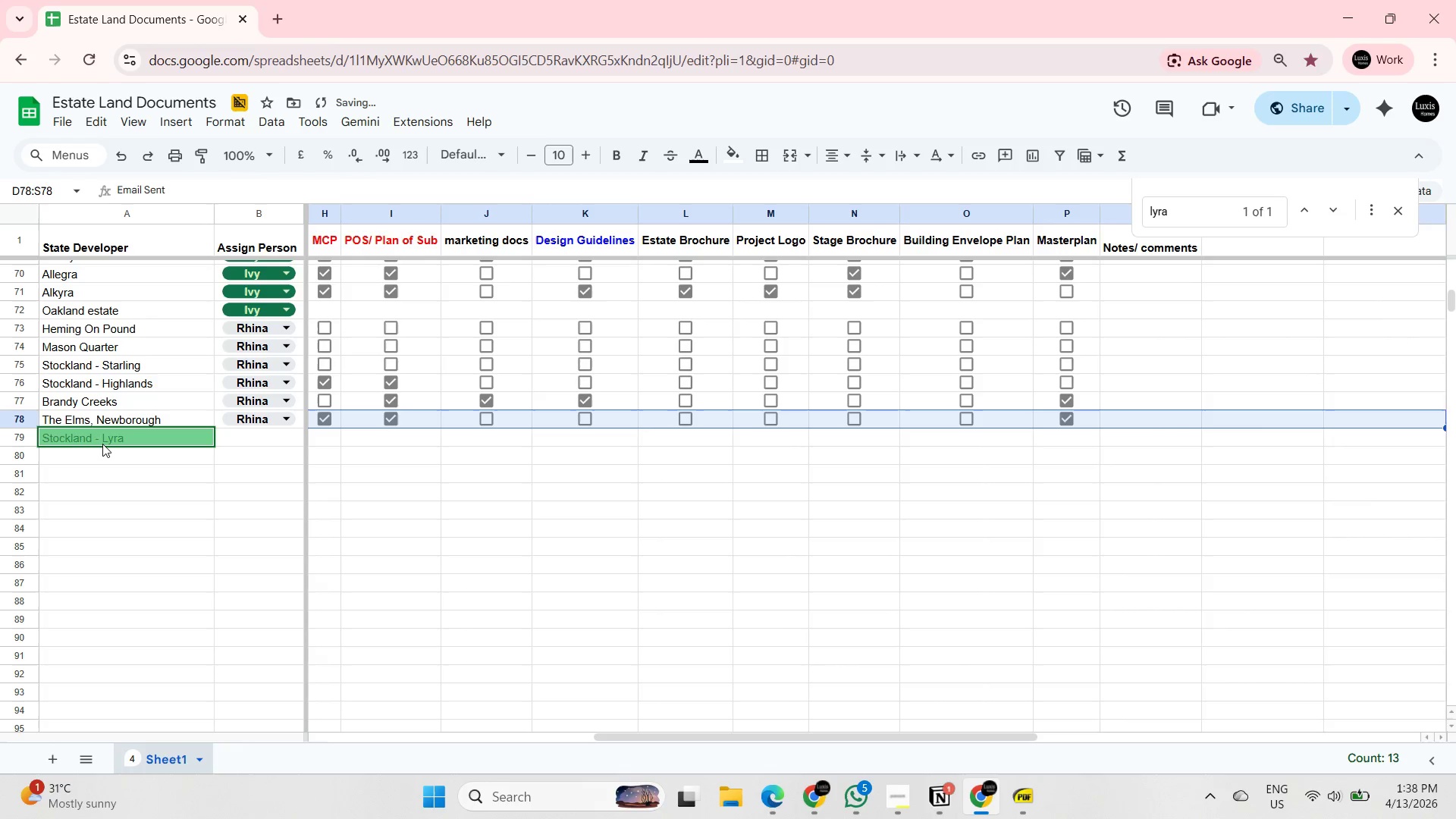 
key(Shift+ArrowLeft)
 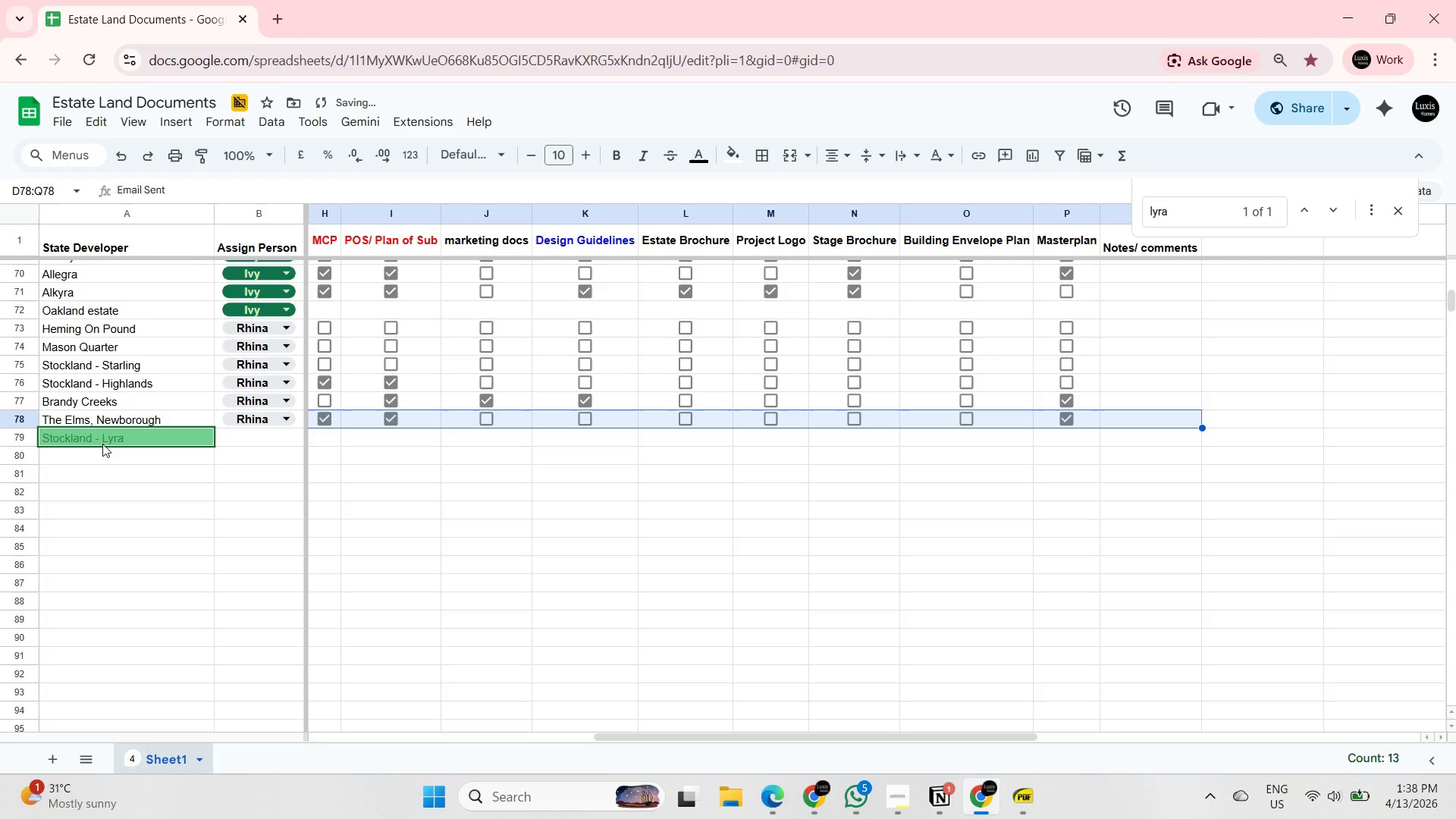 
key(Shift+ArrowLeft)
 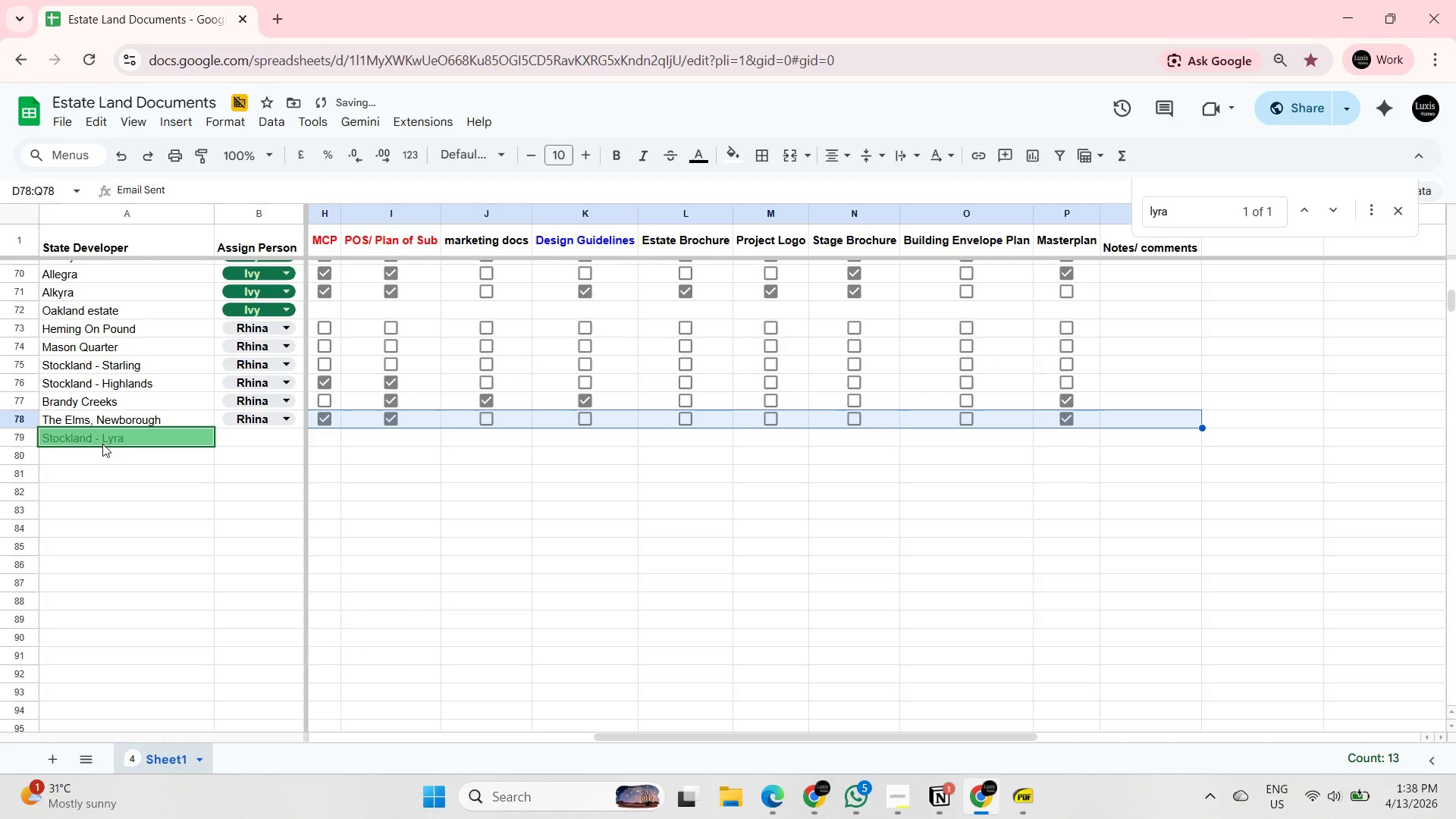 
key(Shift+ArrowLeft)
 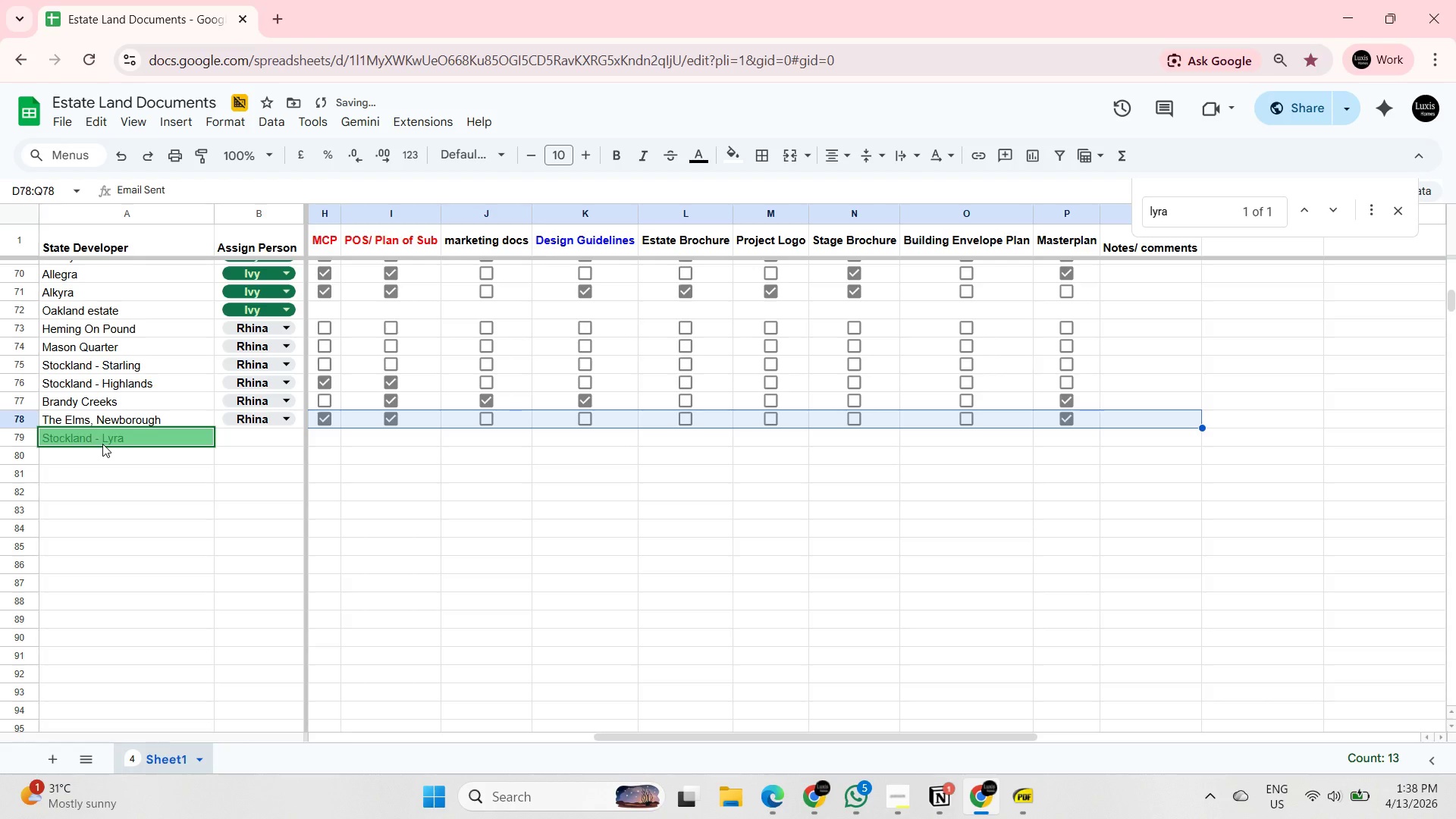 
key(Shift+ArrowLeft)
 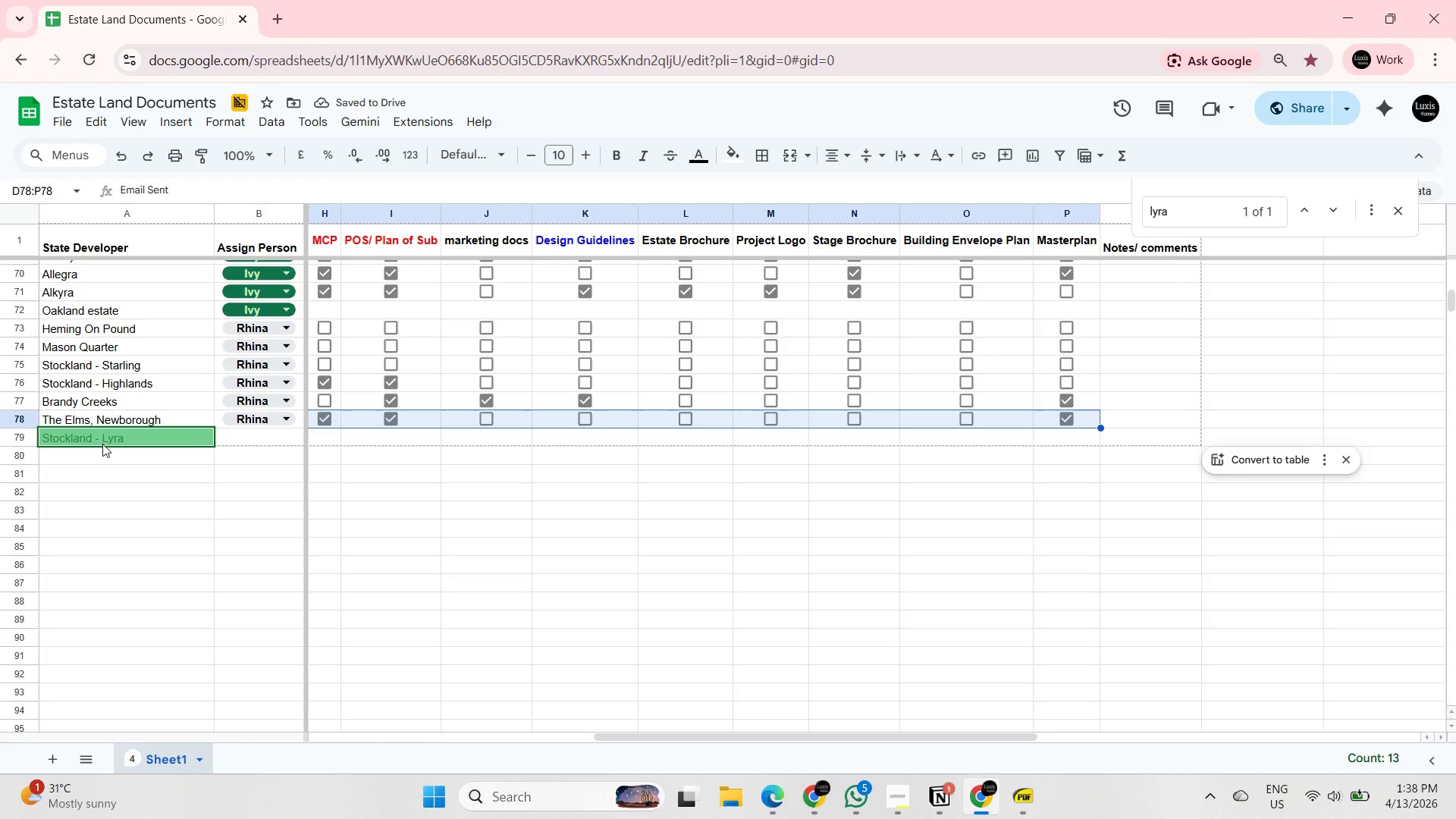 
key(Control+Shift+ControlLeft)
 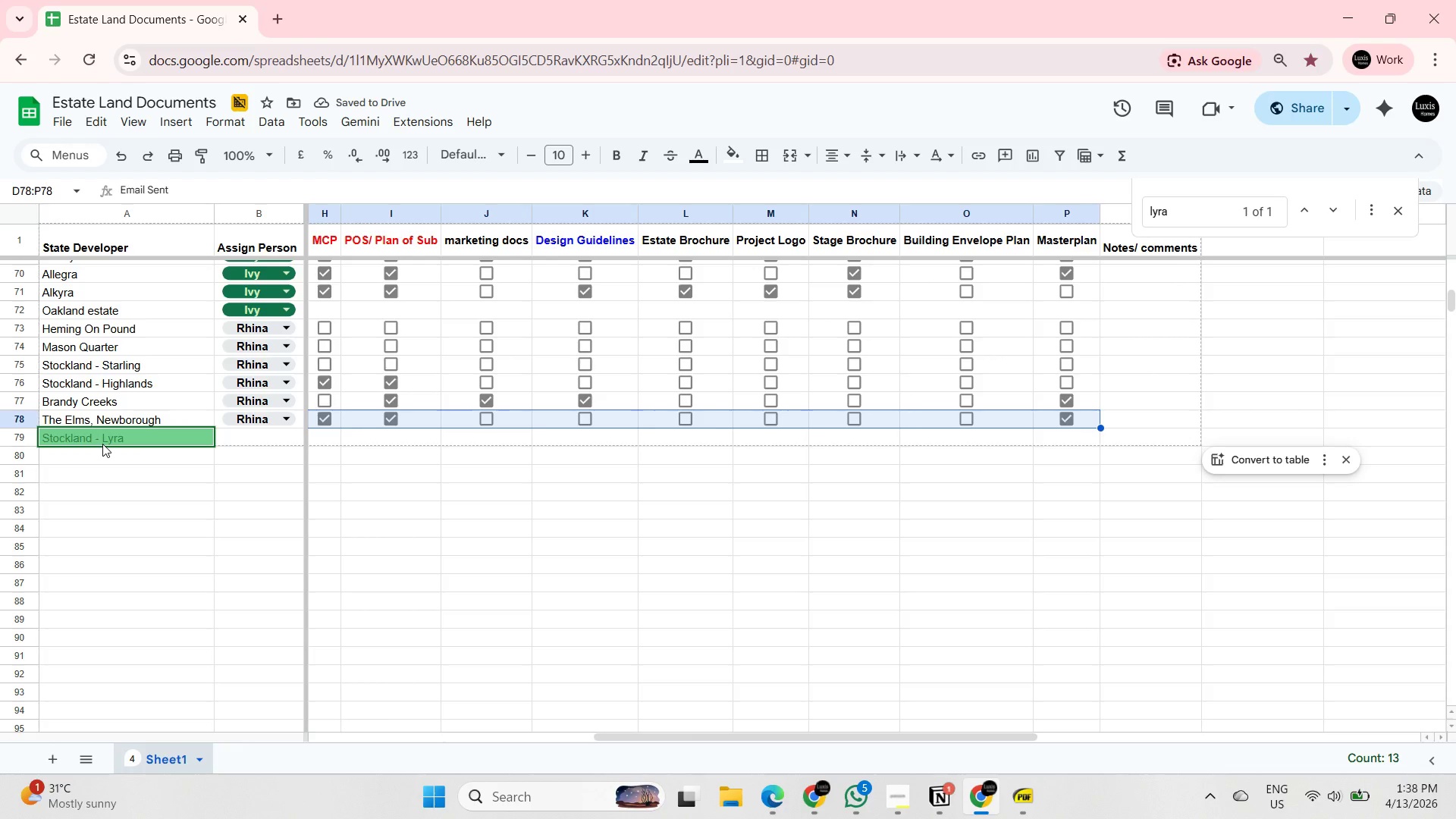 
key(Control+Shift+C)
 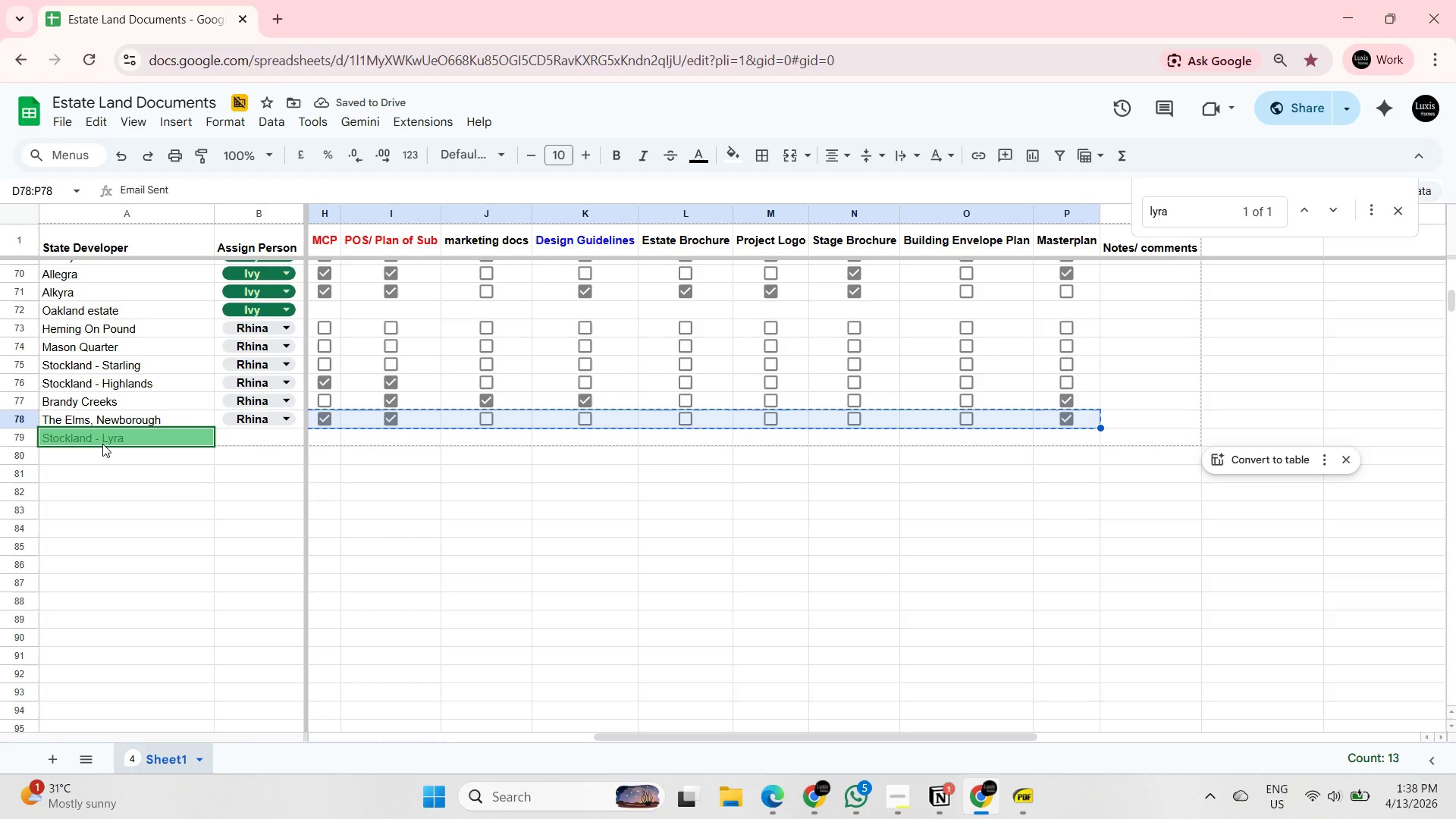 
key(Shift+ArrowDown)
 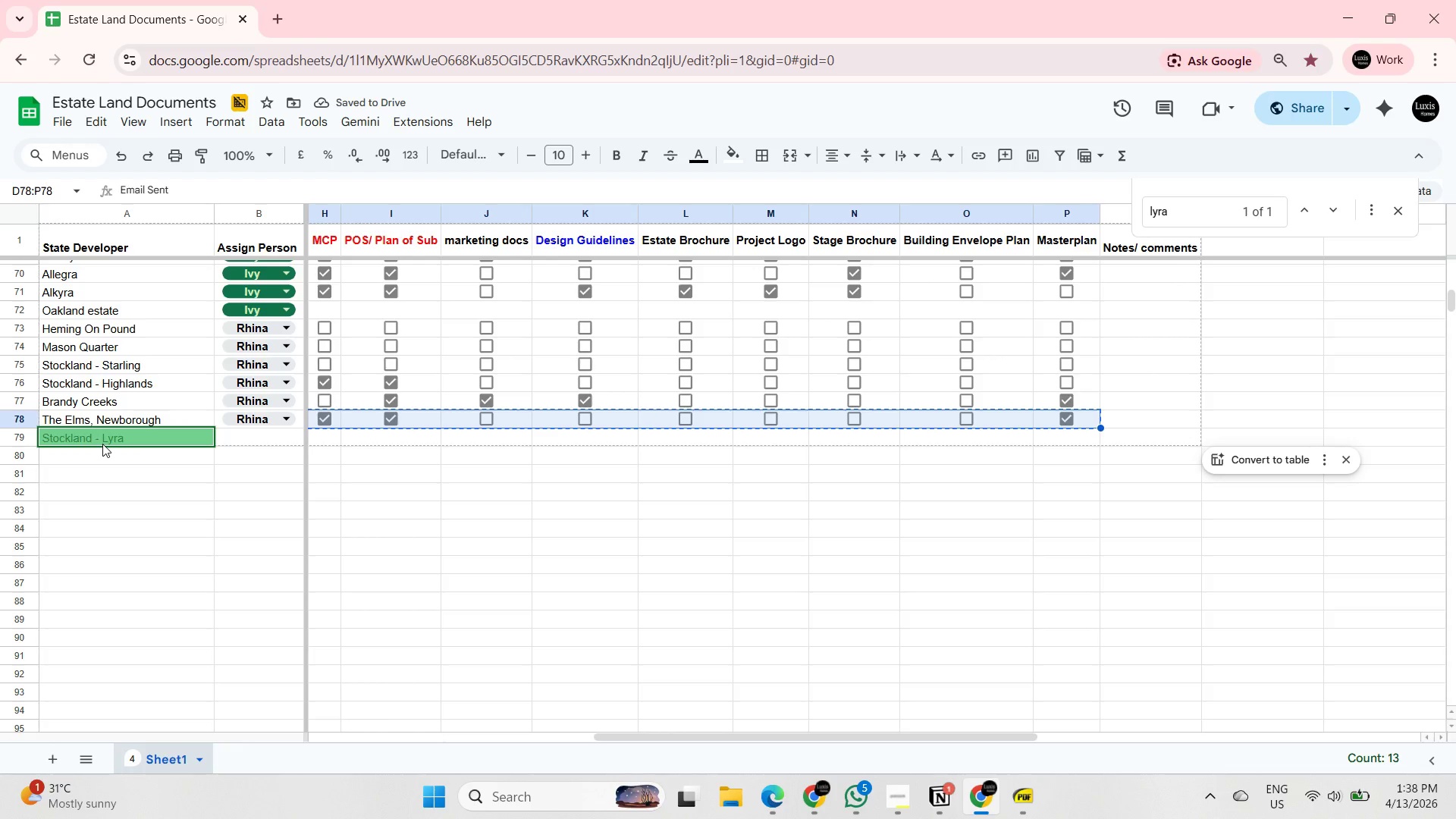 
key(Shift+ArrowDown)
 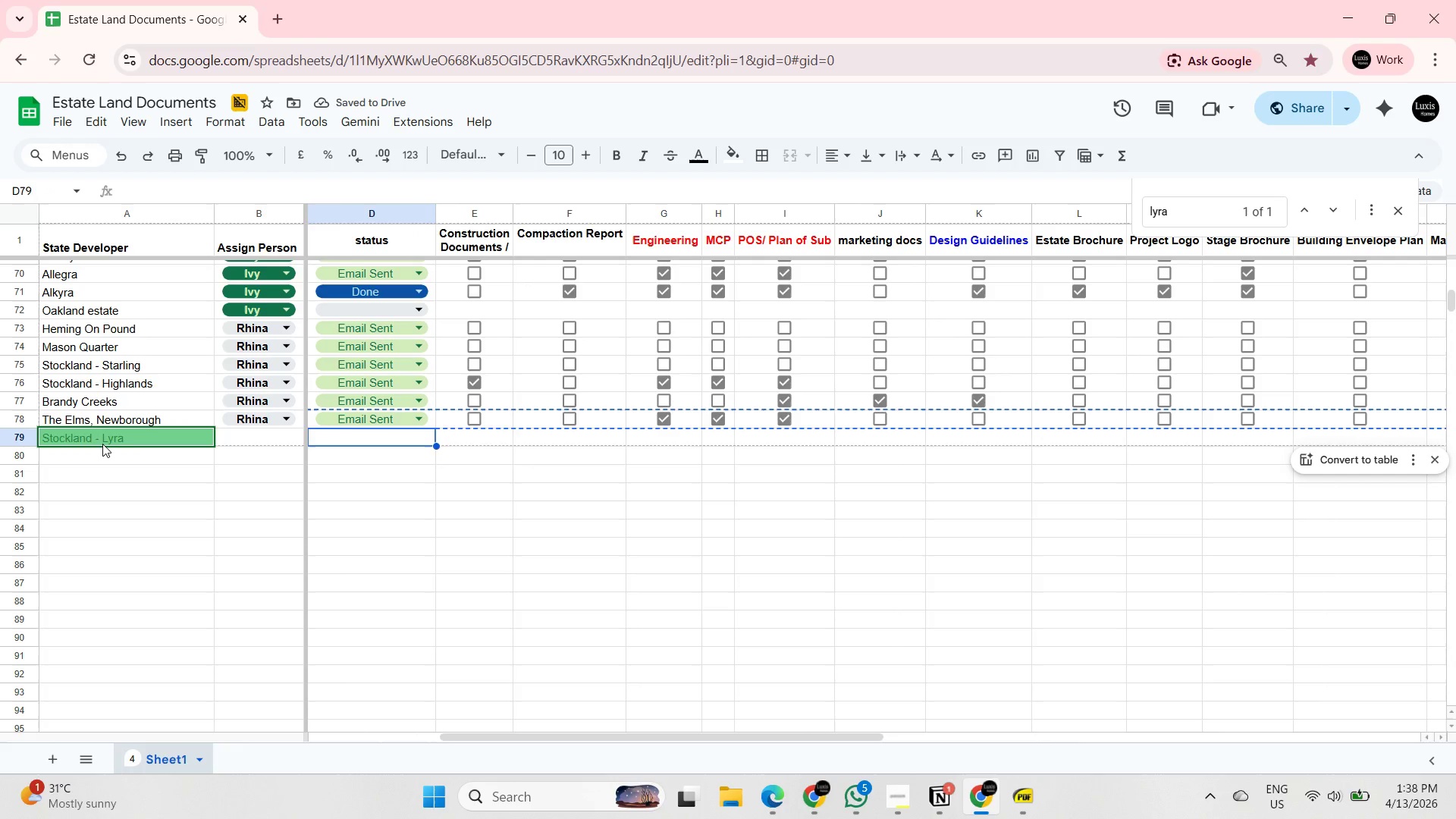 
key(Shift+ArrowRight)
 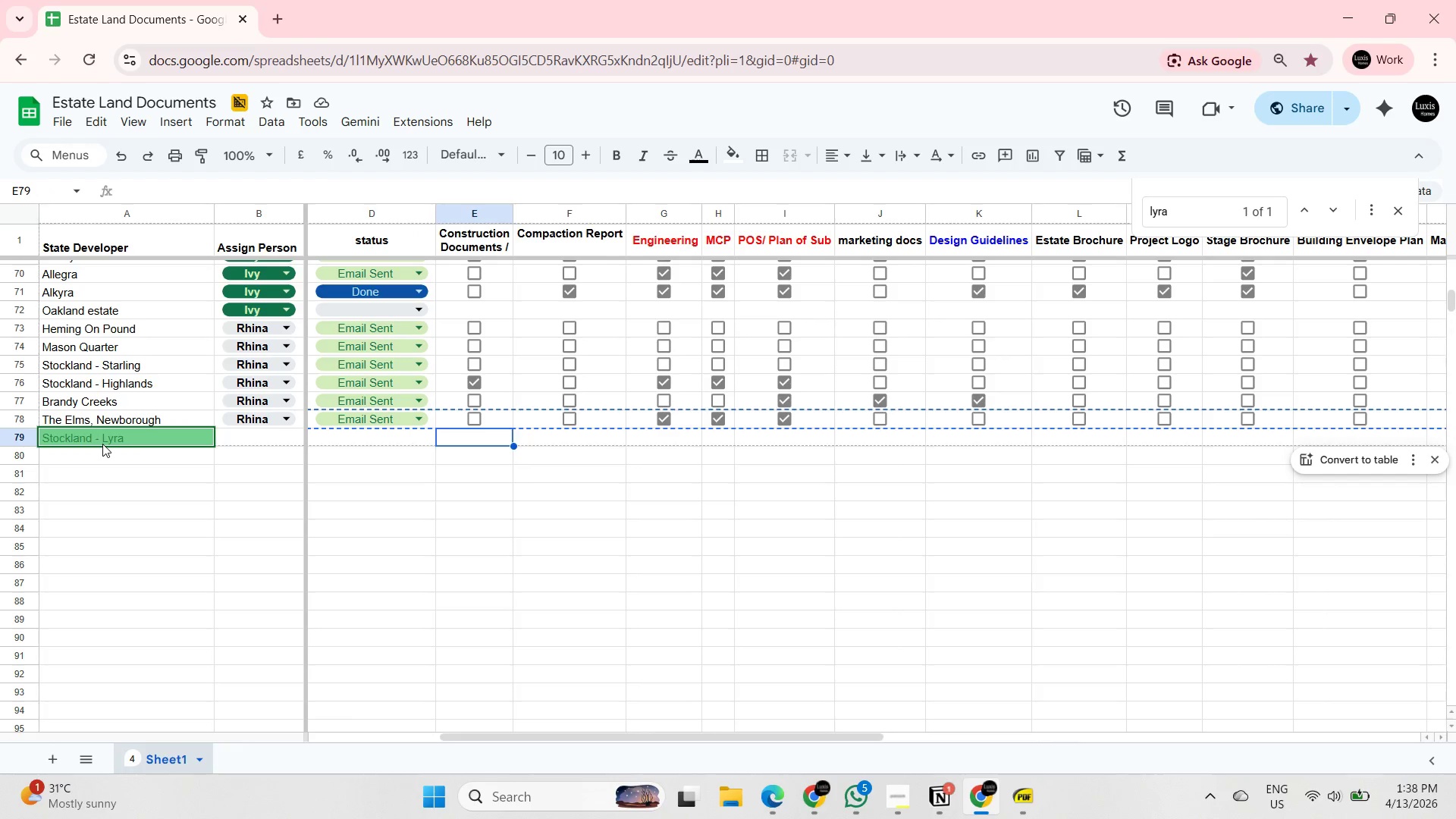 
key(Shift+ArrowLeft)
 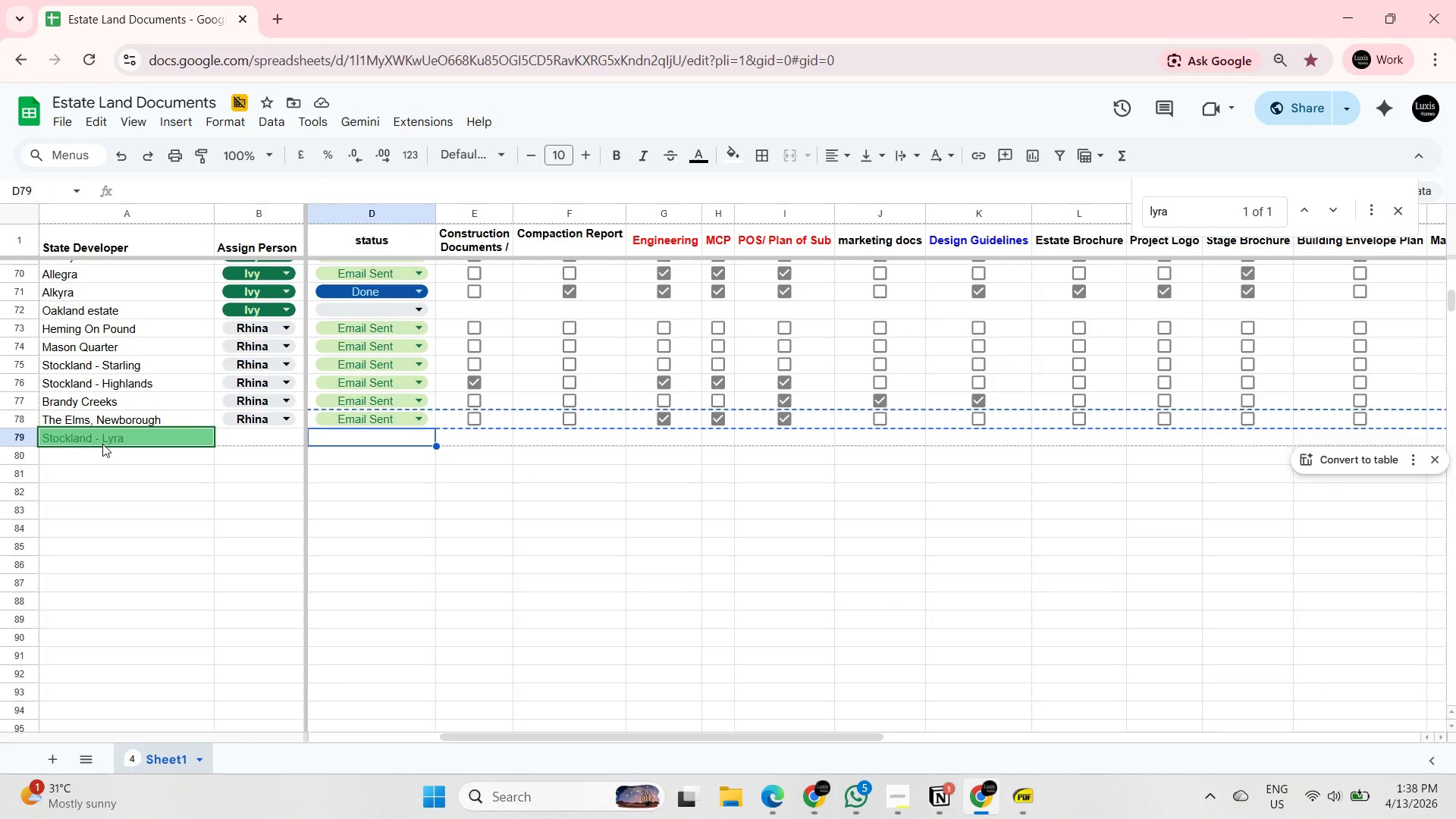 
key(Control+Shift+ControlLeft)
 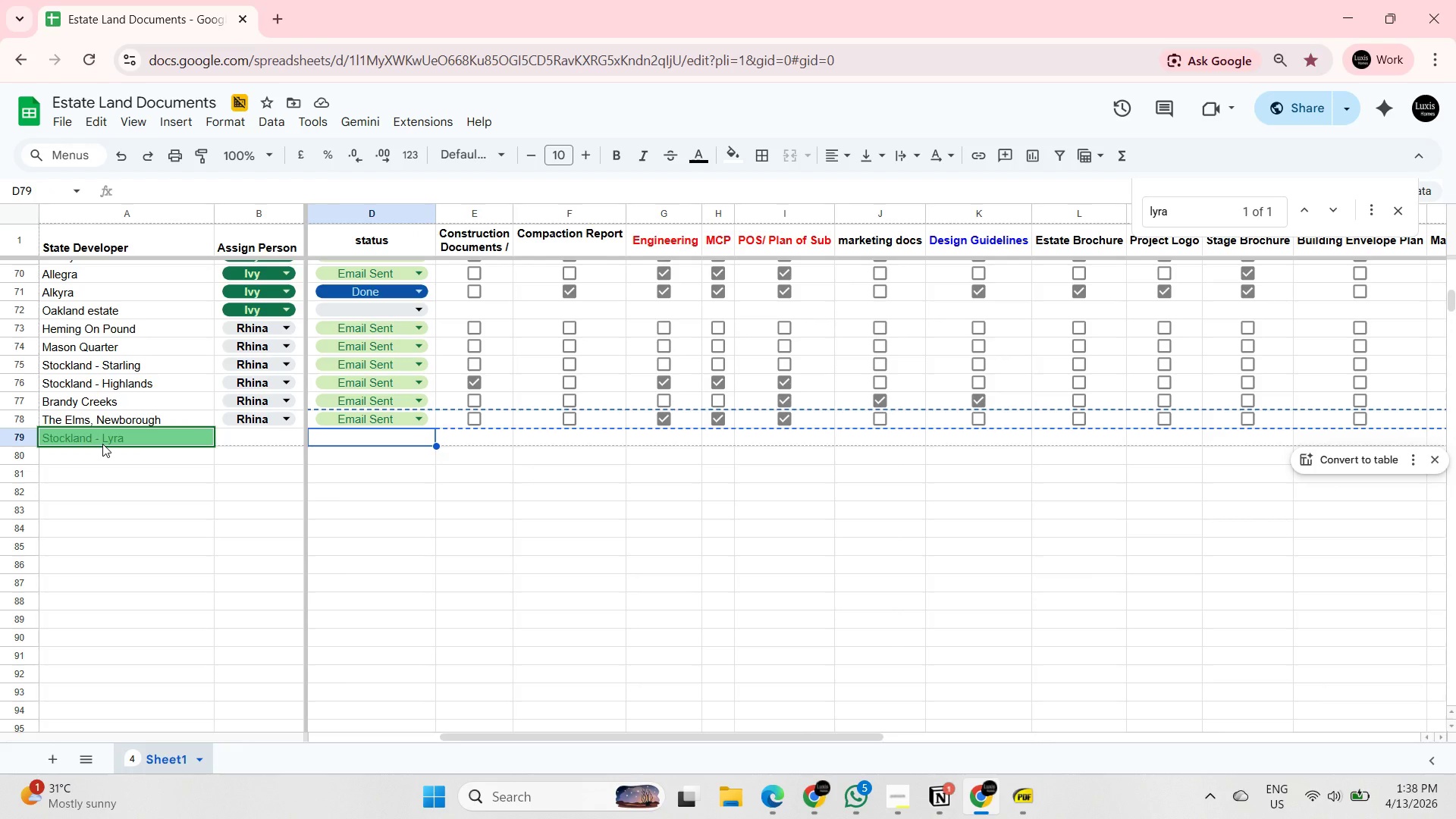 
key(Control+Shift+V)
 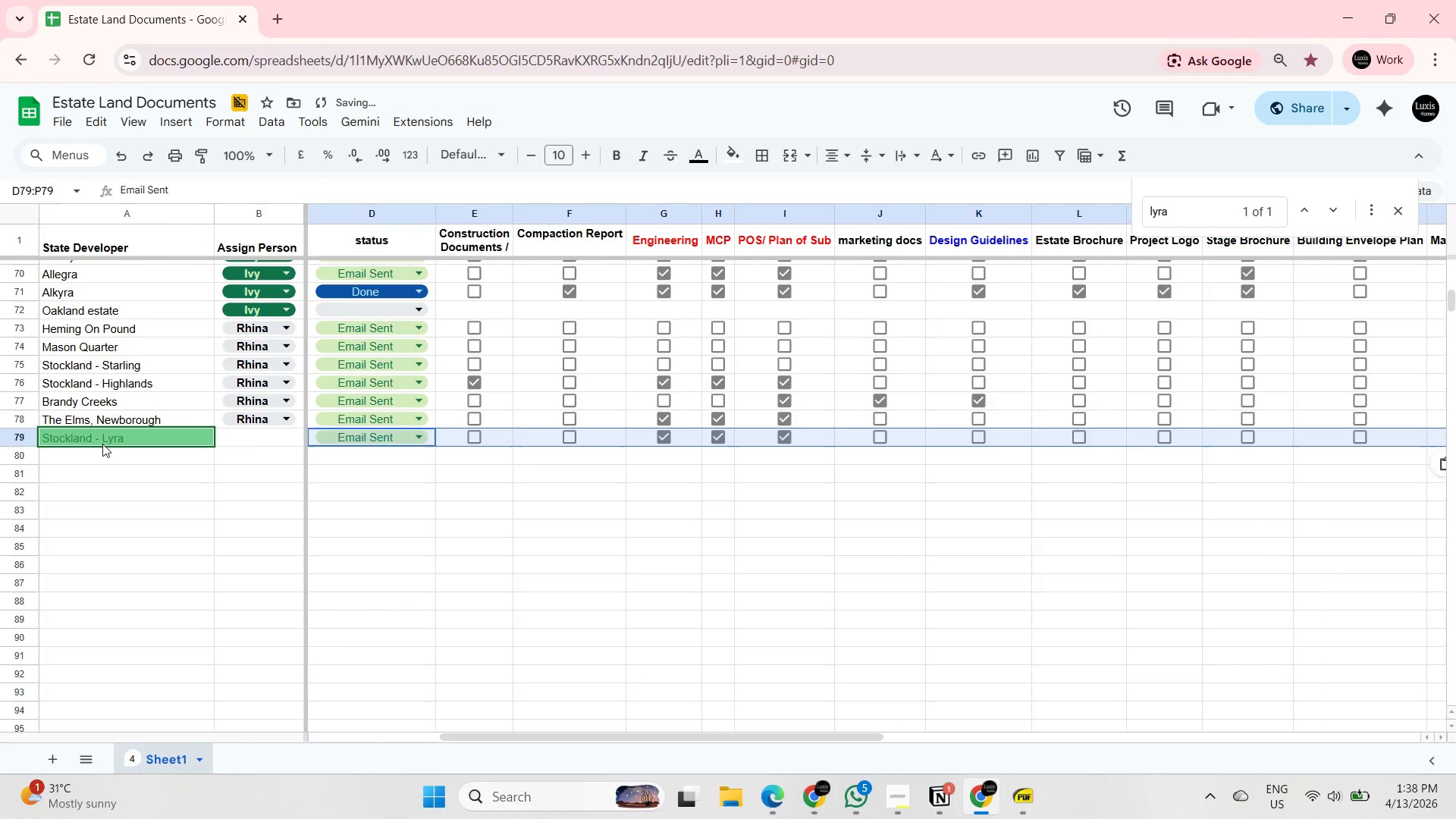 
key(ArrowDown)
 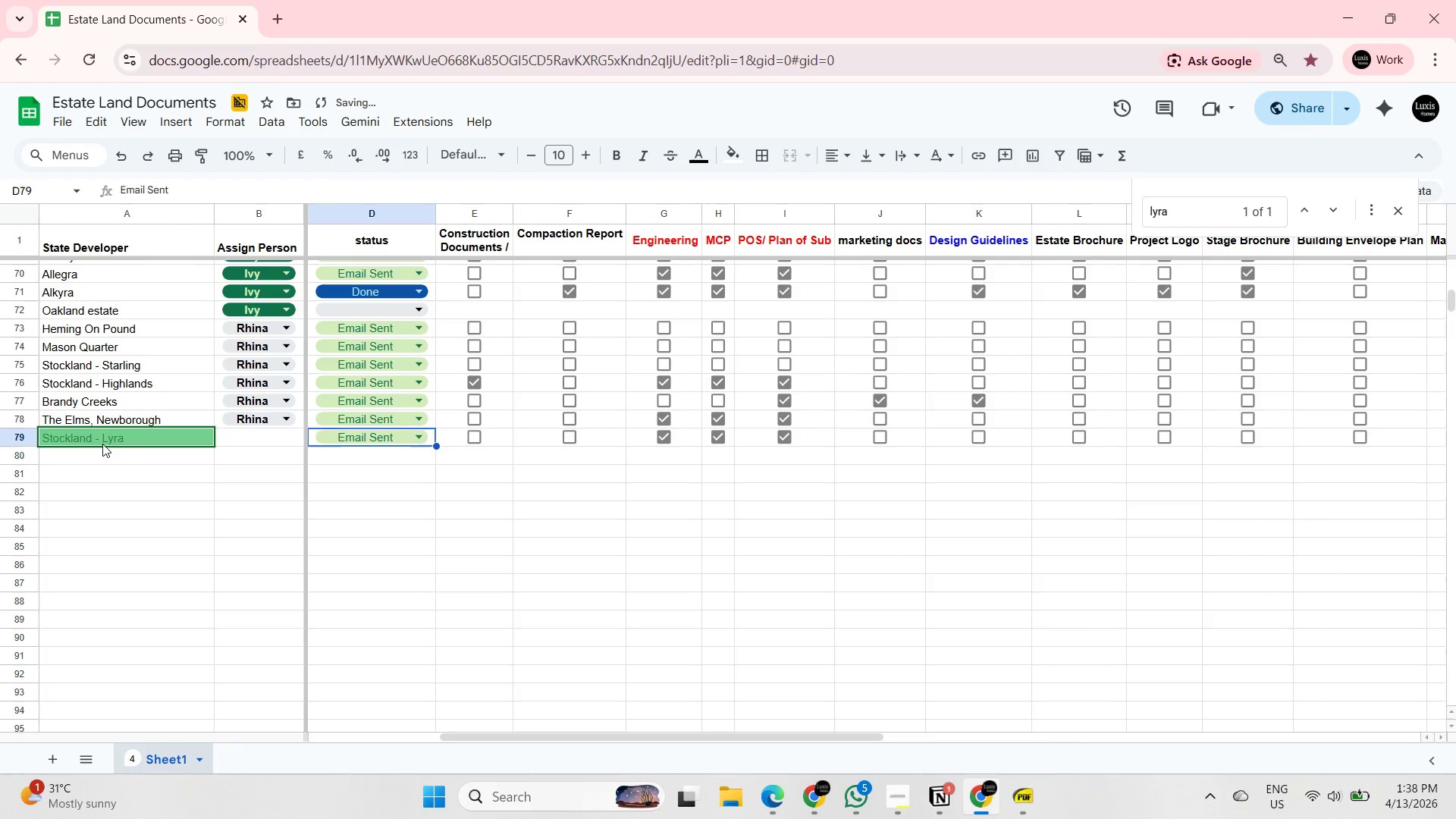 
key(ArrowUp)
 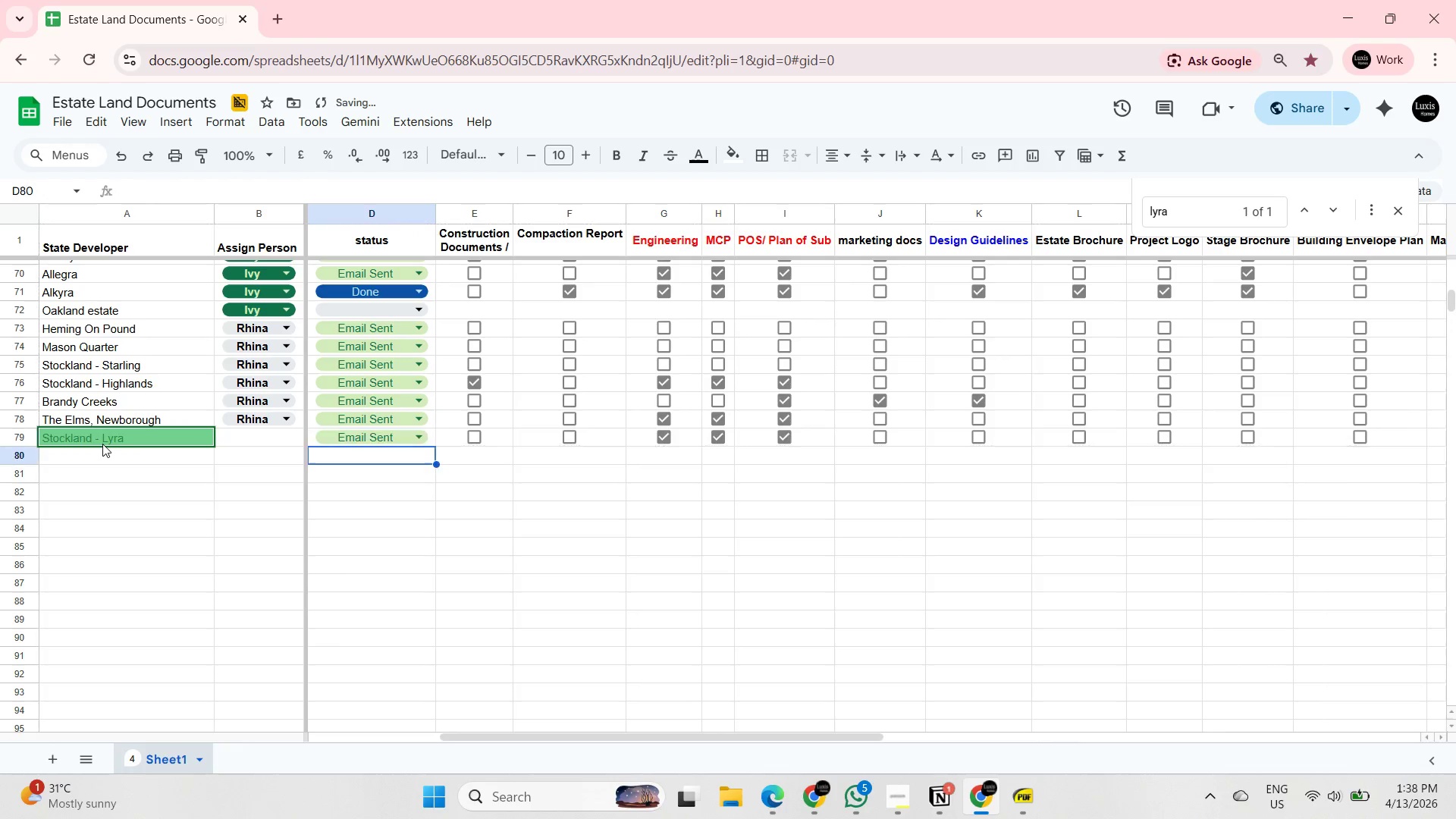 
key(ArrowDown)
 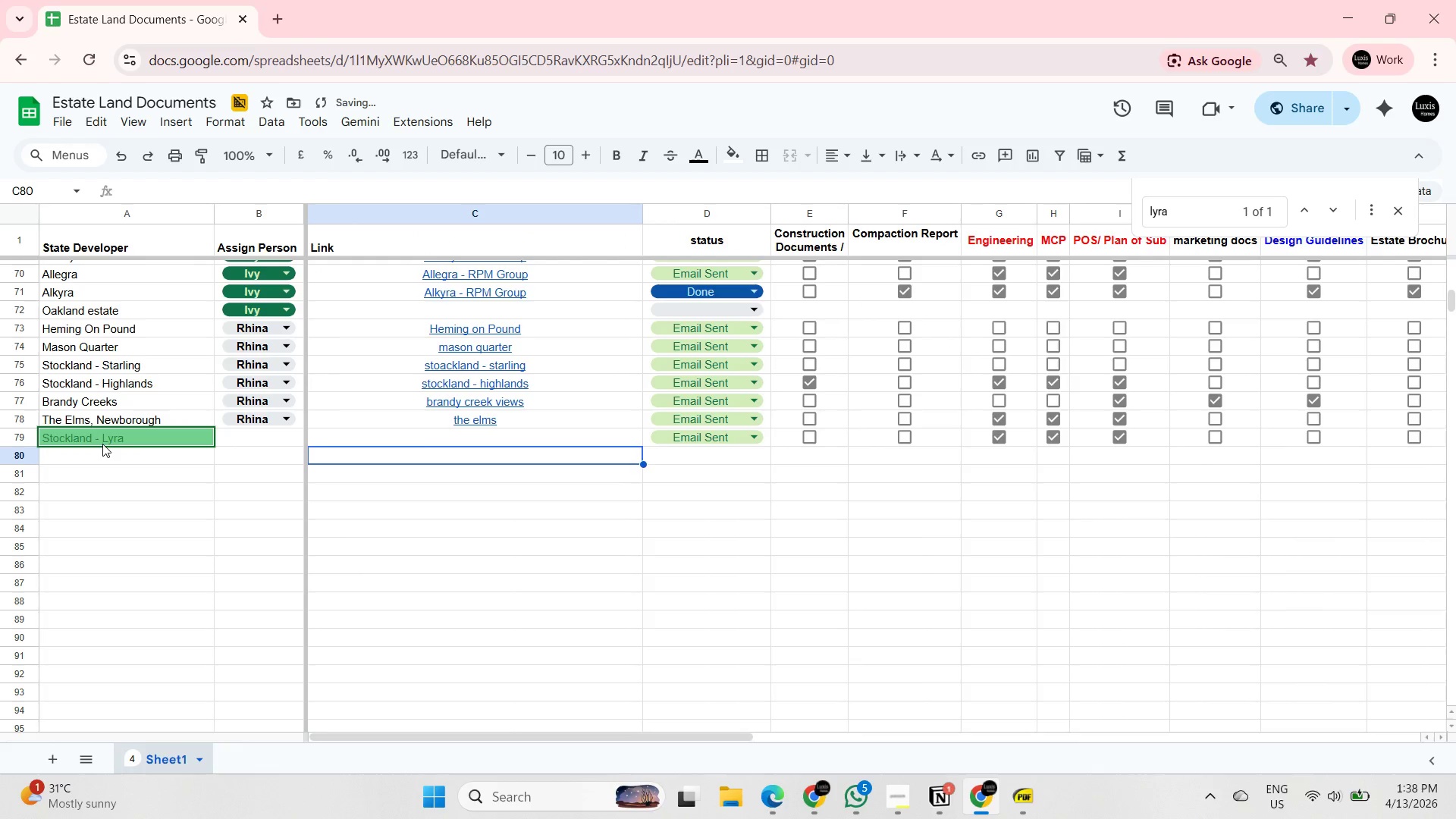 
key(ArrowLeft)
 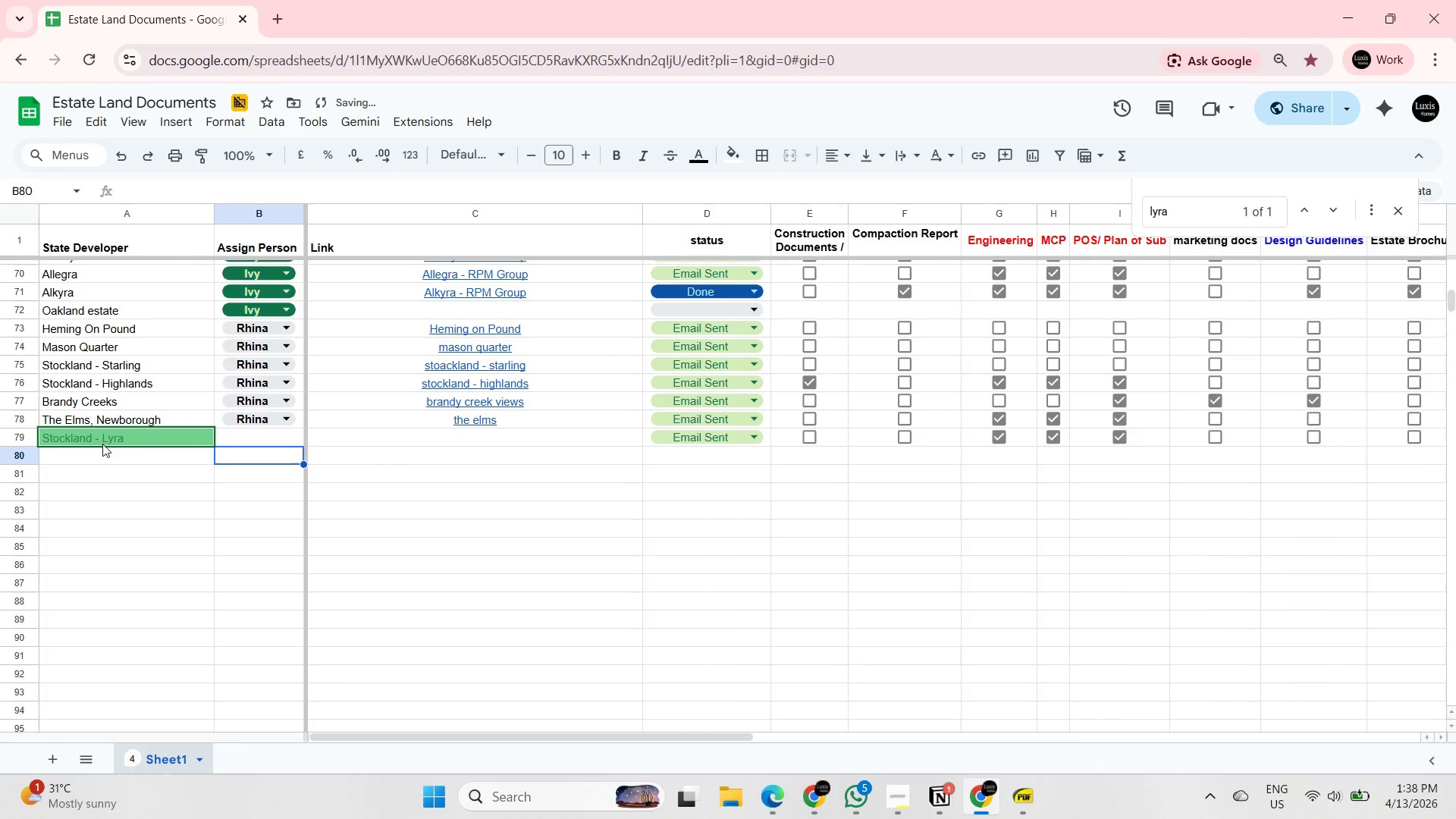 
key(ArrowLeft)
 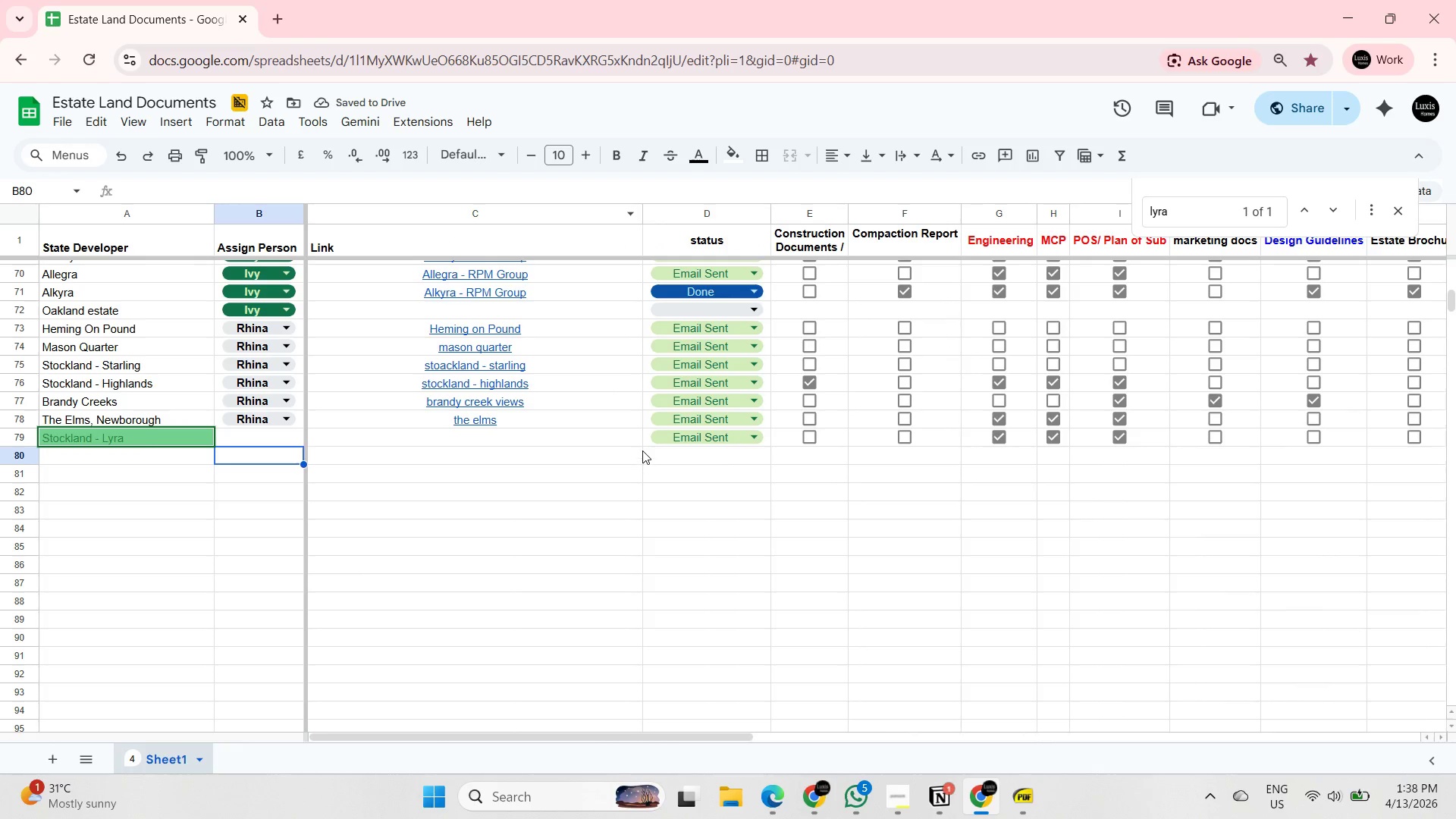 
left_click([589, 561])
 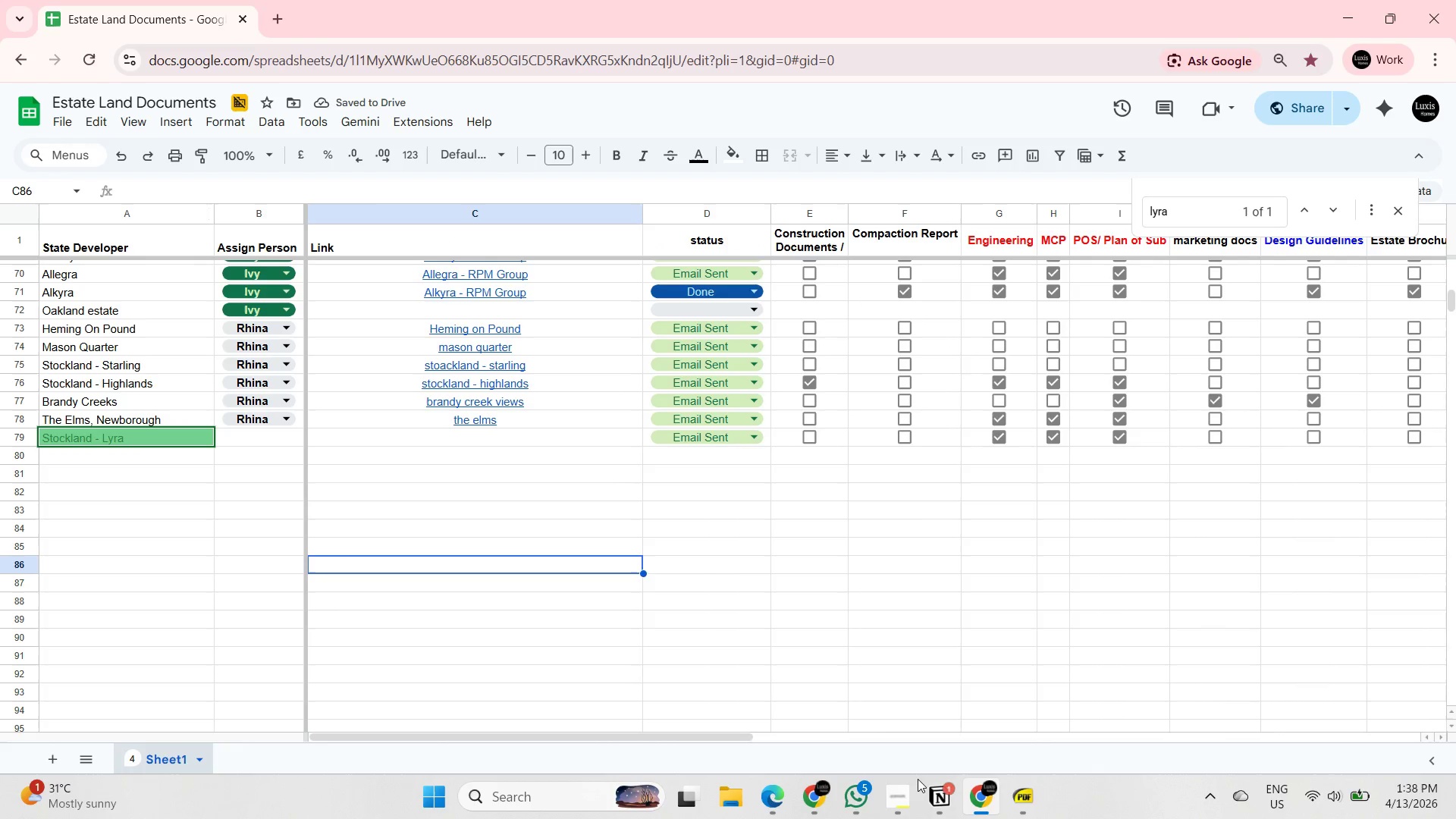 
left_click([892, 796])